 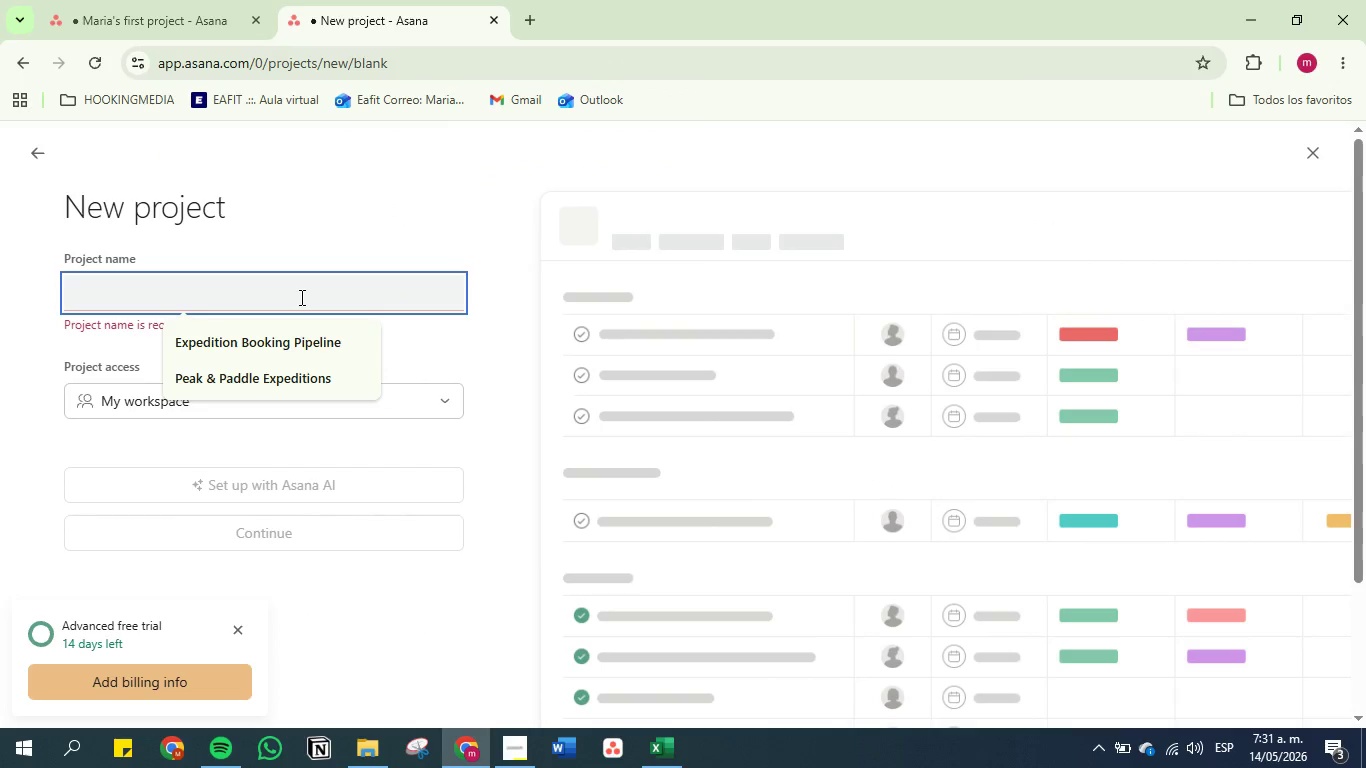 
key(Control+V)
 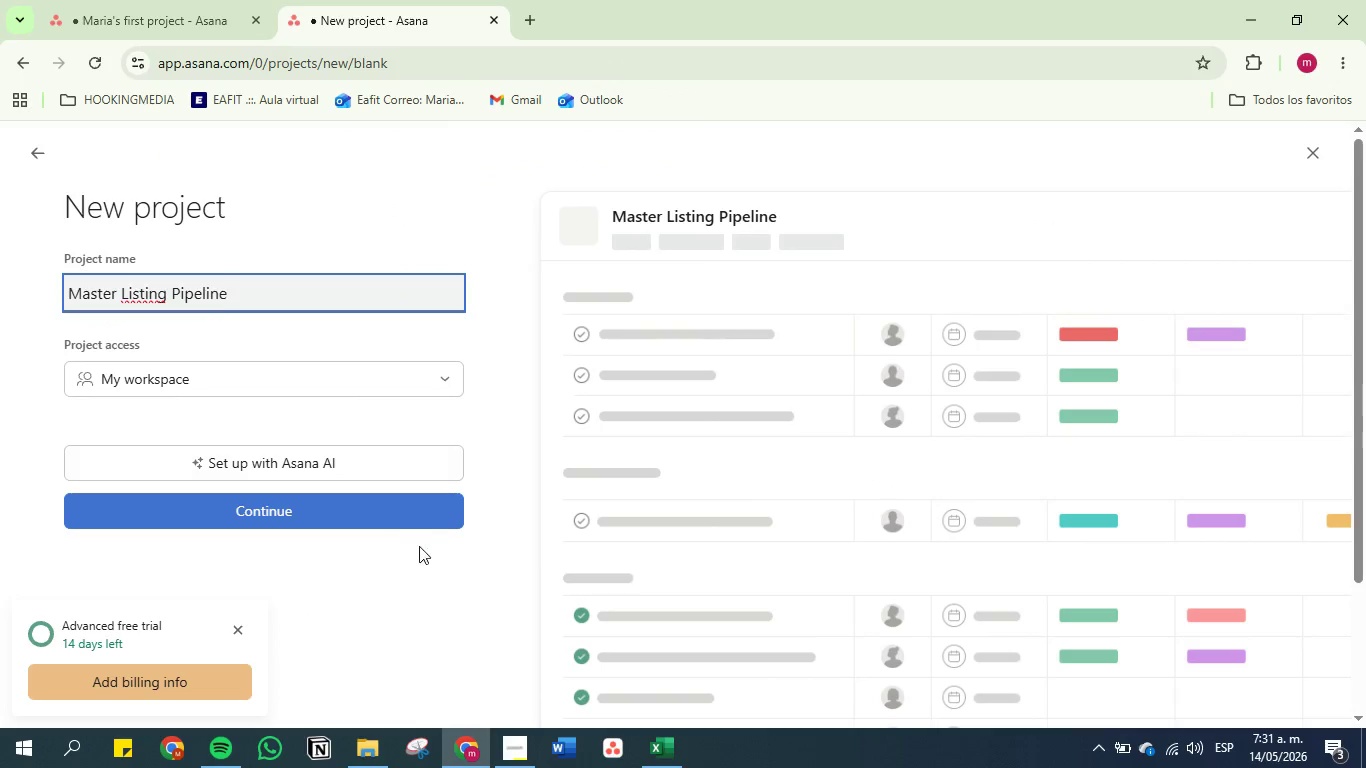 
left_click([396, 517])
 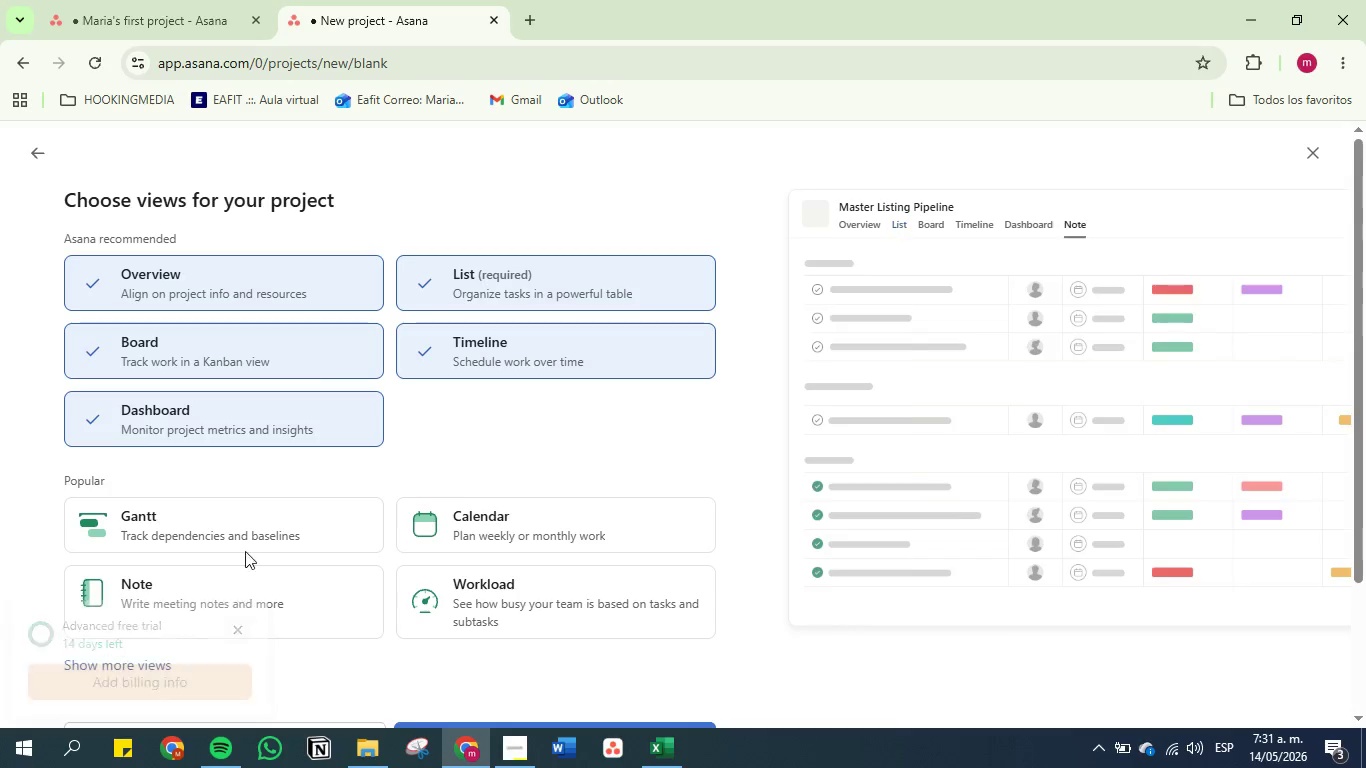 
double_click([270, 337])
 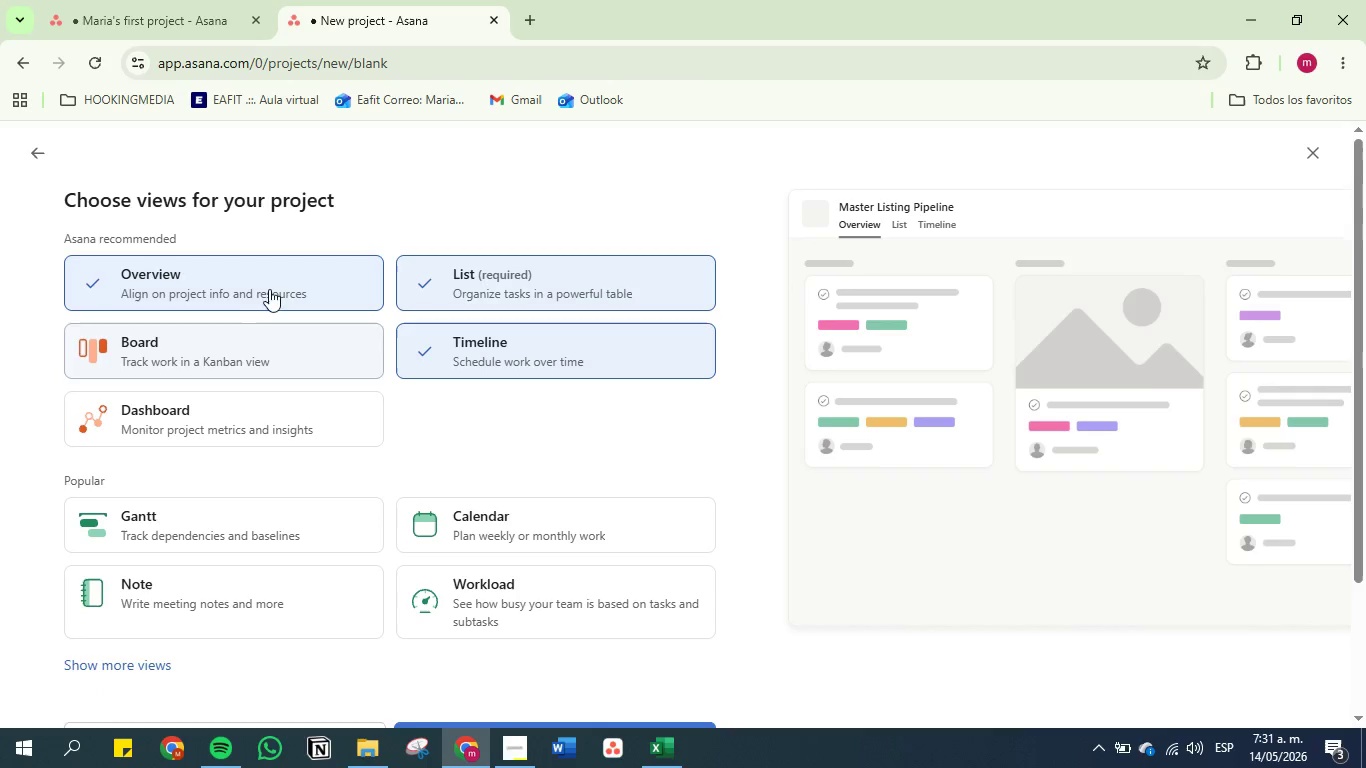 
triple_click([271, 282])
 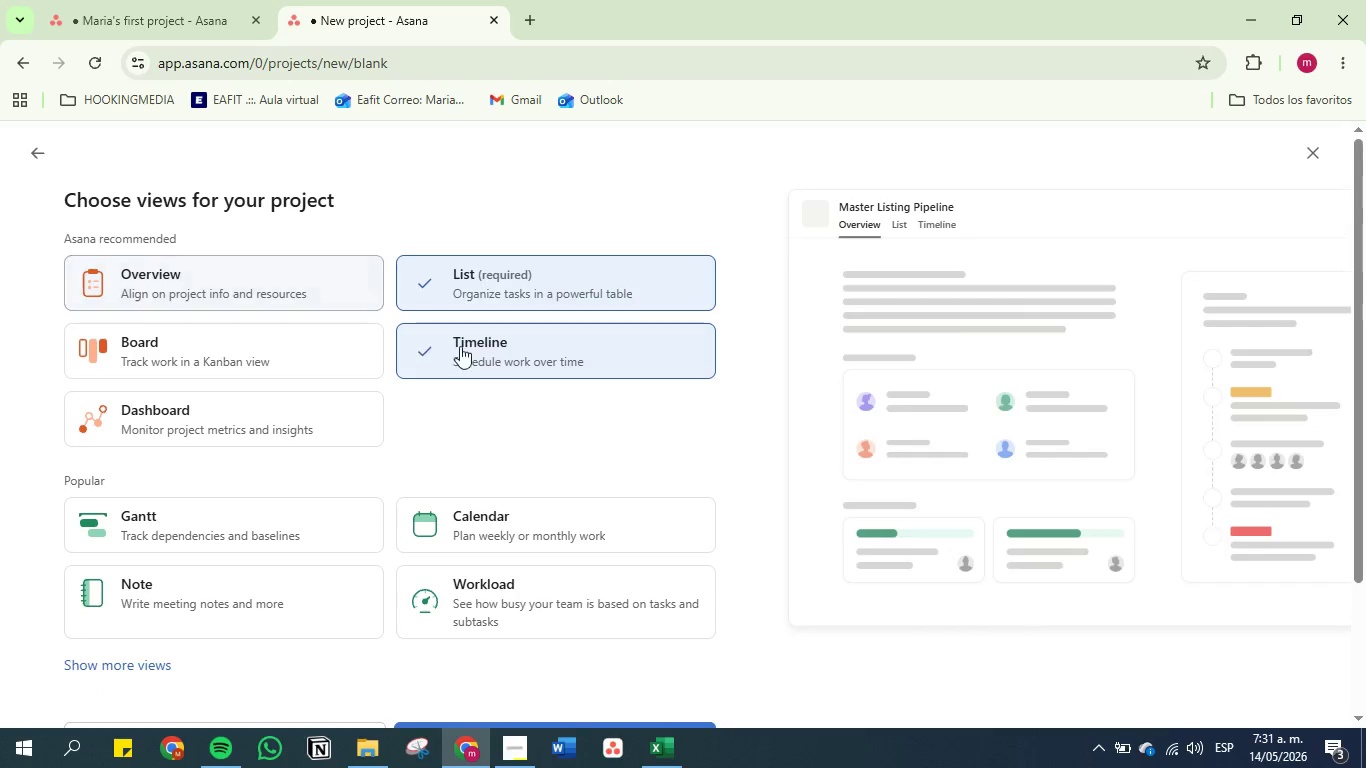 
triple_click([464, 347])
 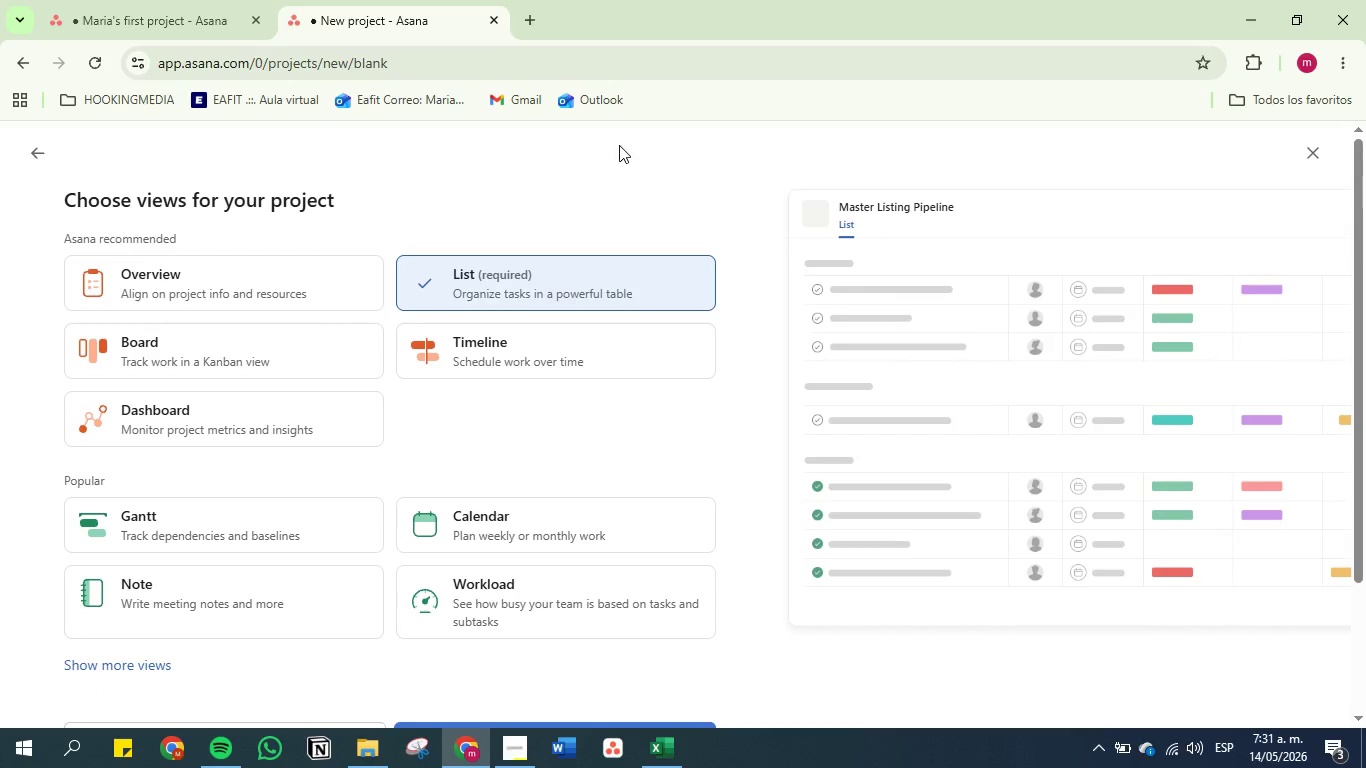 
wait(5.78)
 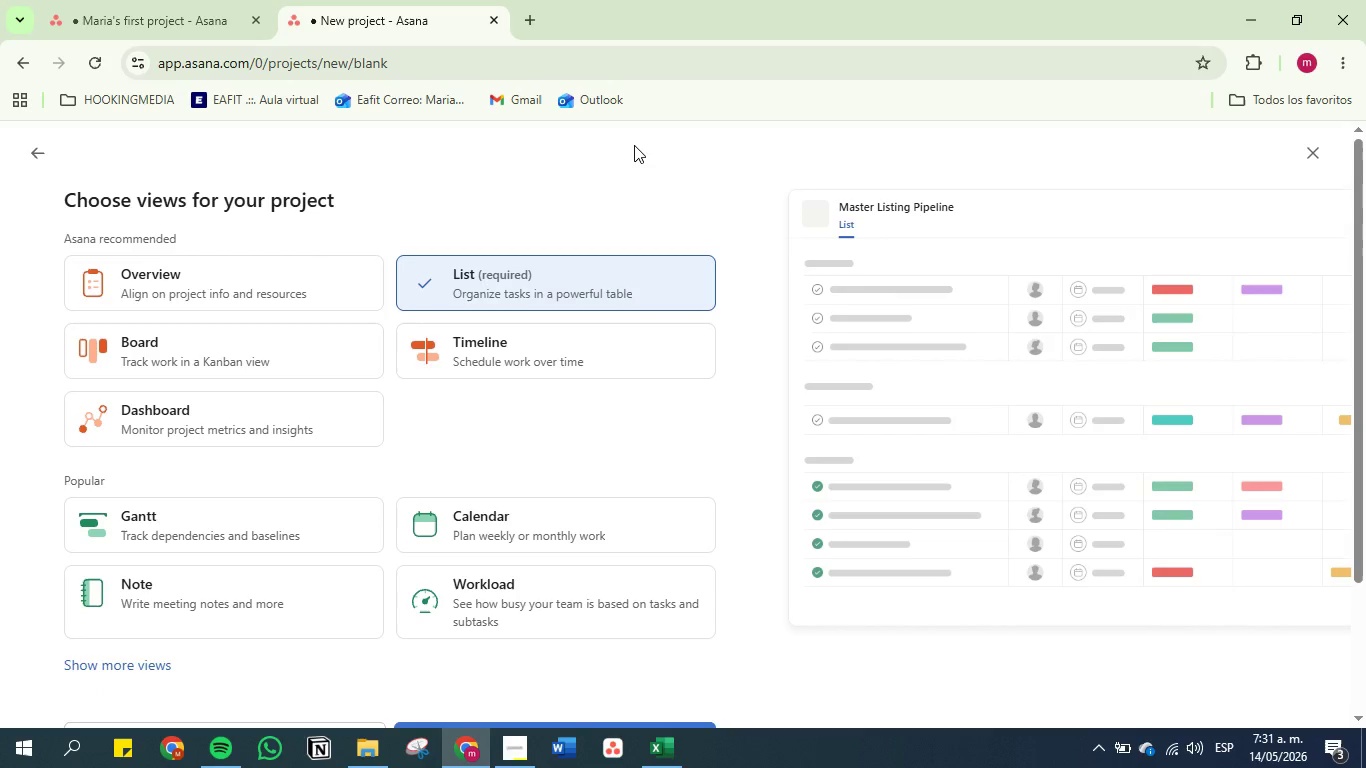 
scroll: coordinate [503, 449], scroll_direction: down, amount: 5.0
 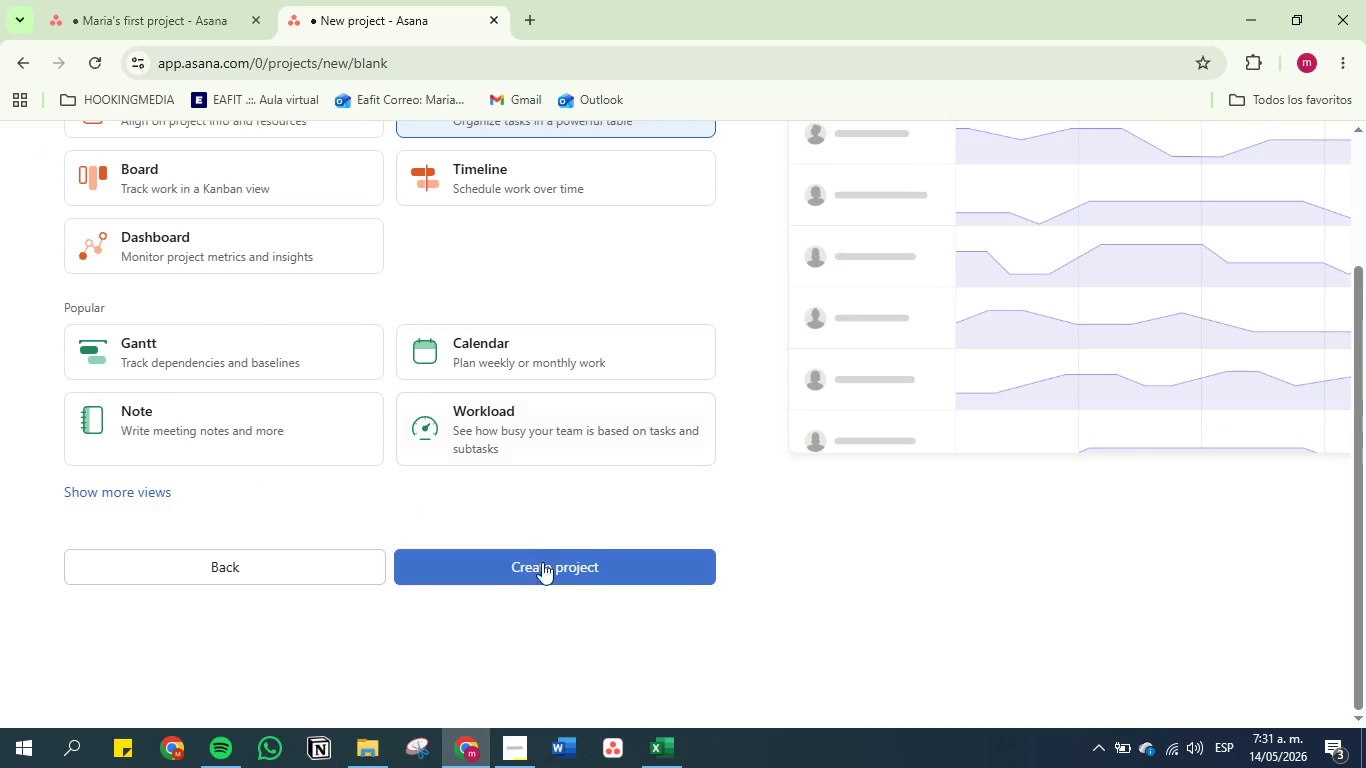 
left_click([544, 565])
 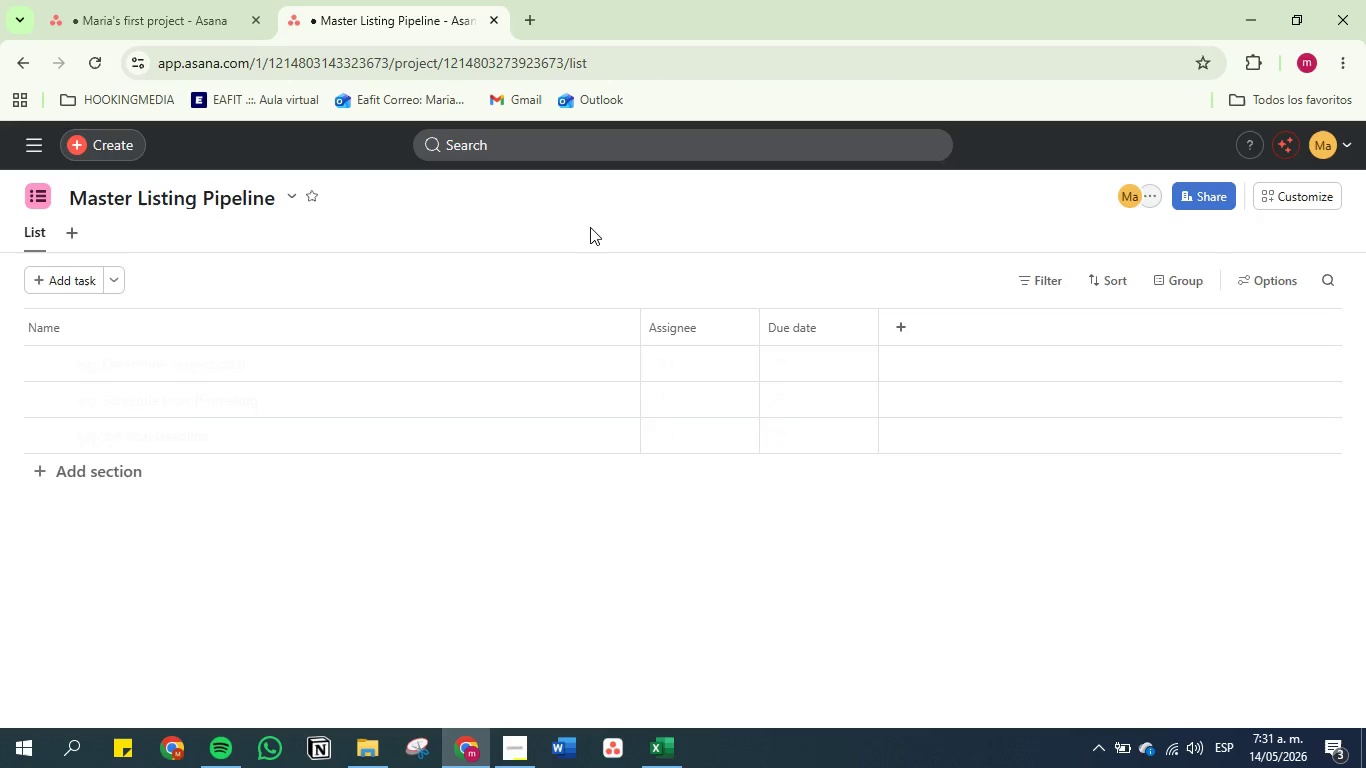 
left_click([376, 746])
 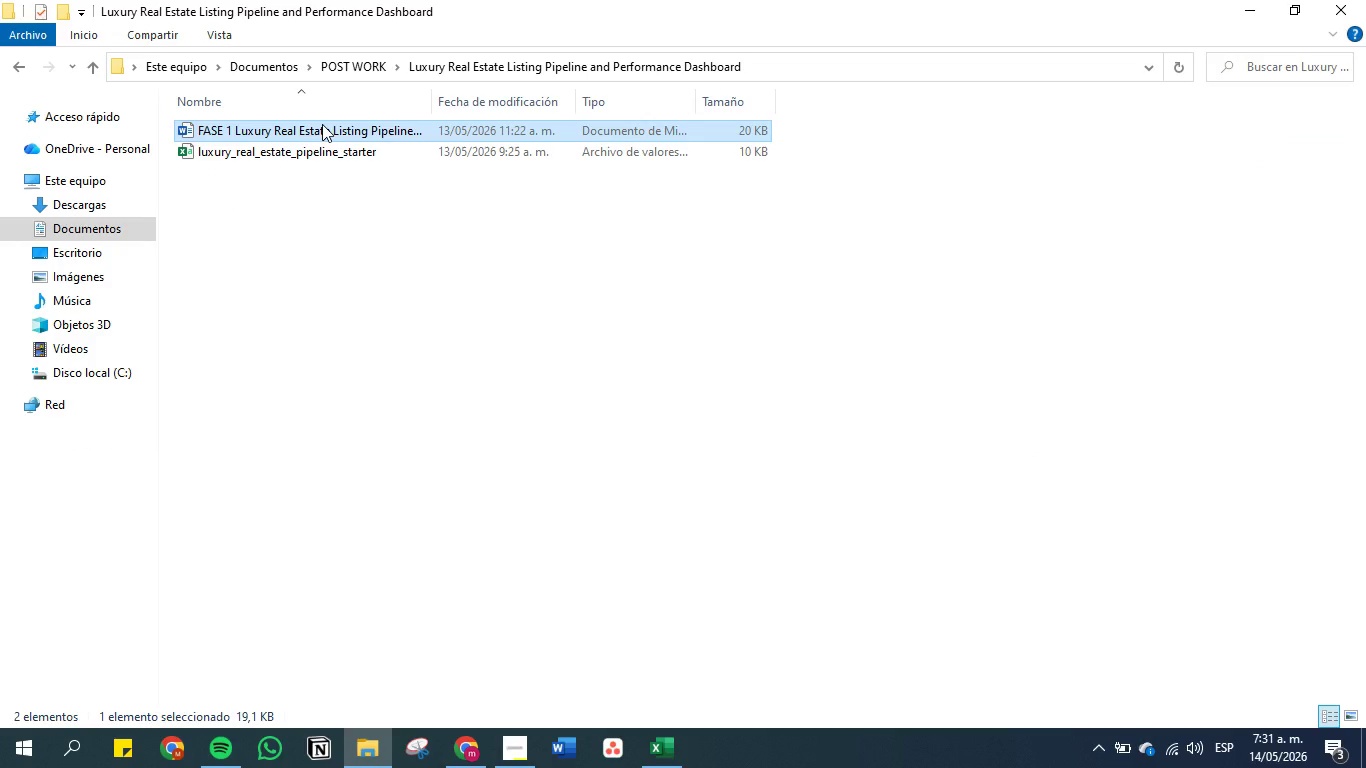 
double_click([322, 124])
 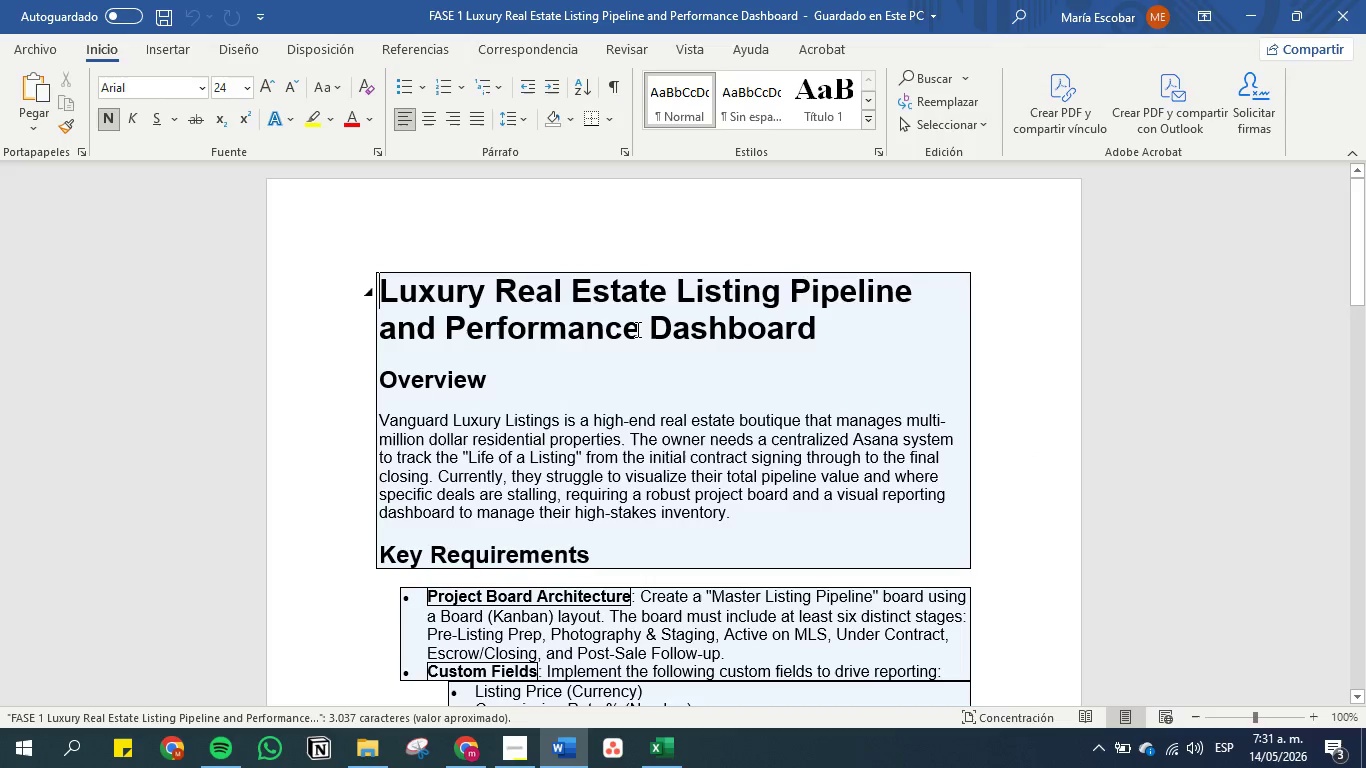 
scroll: coordinate [840, 505], scroll_direction: down, amount: 3.0
 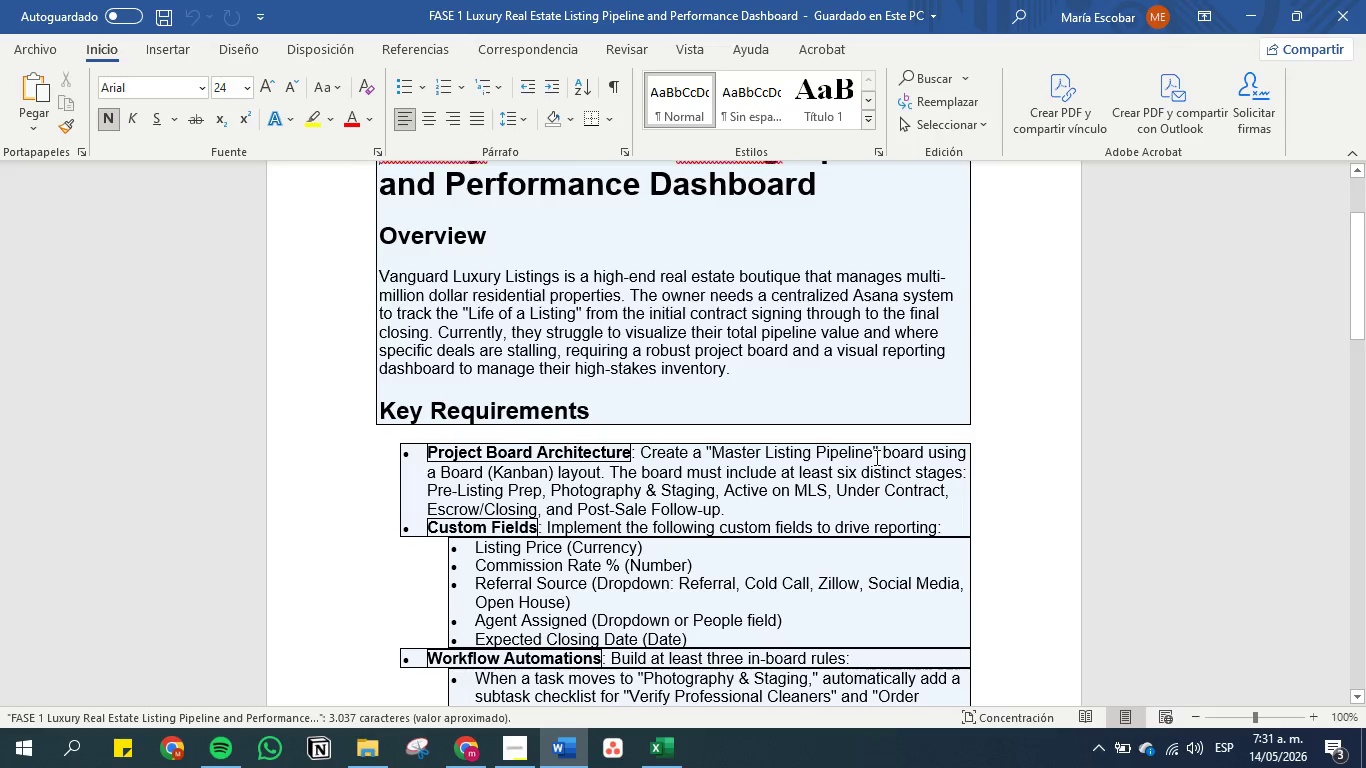 
left_click_drag(start_coordinate=[875, 457], to_coordinate=[709, 452])
 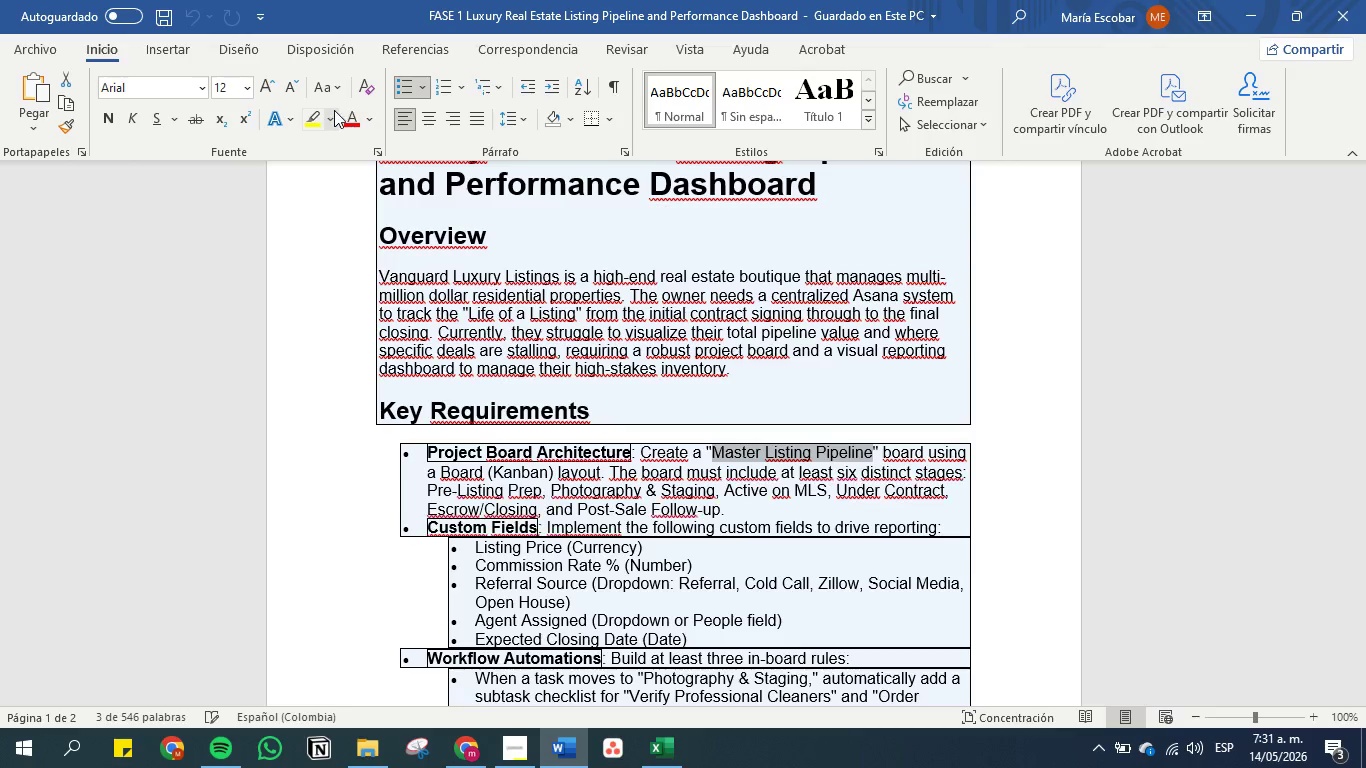 
left_click([326, 116])
 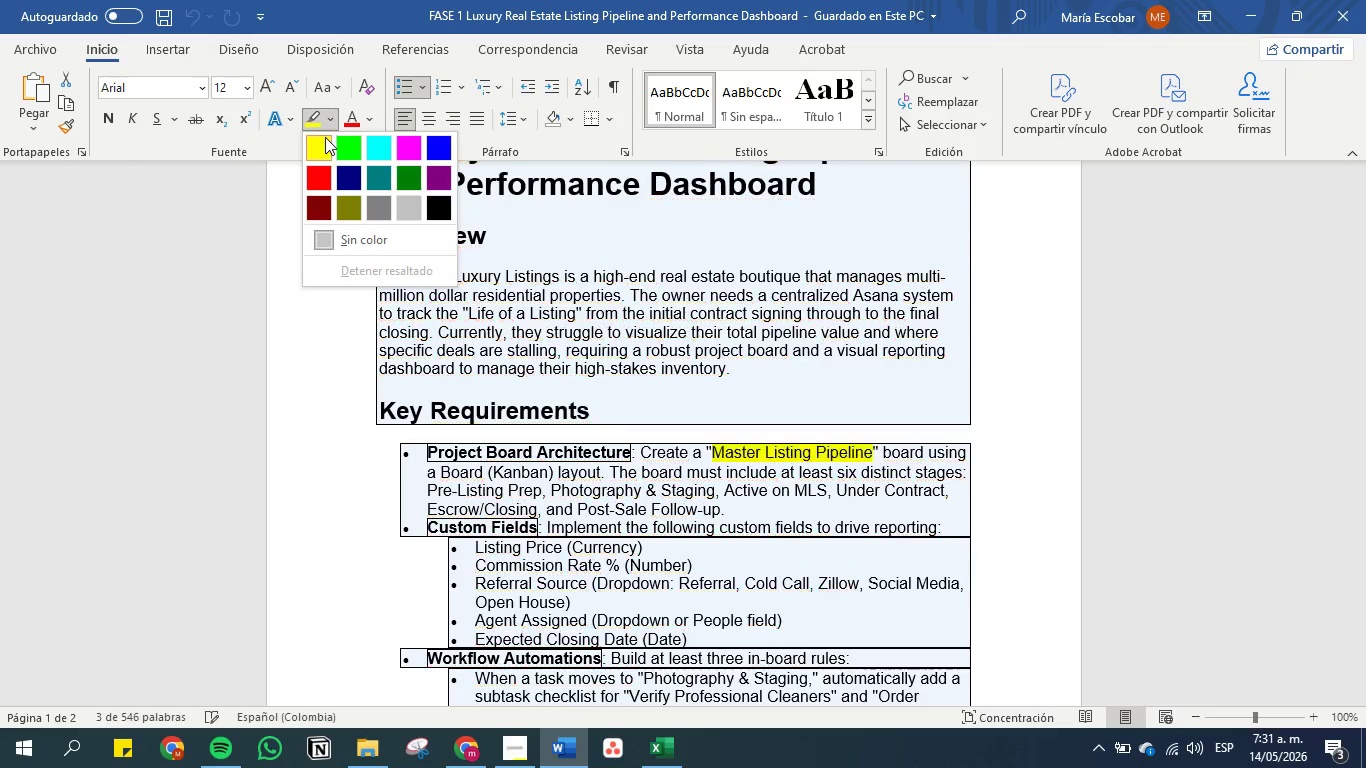 
left_click([325, 137])
 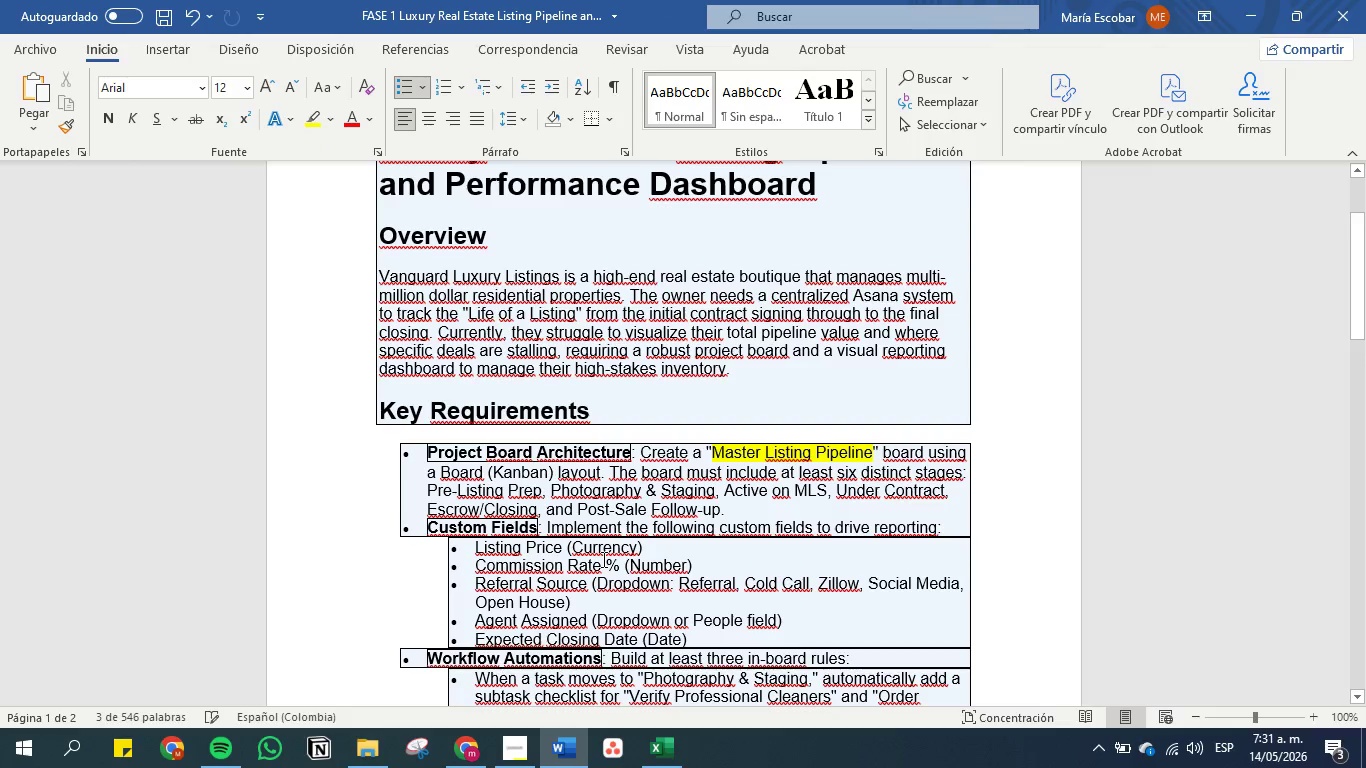 
left_click([608, 469])
 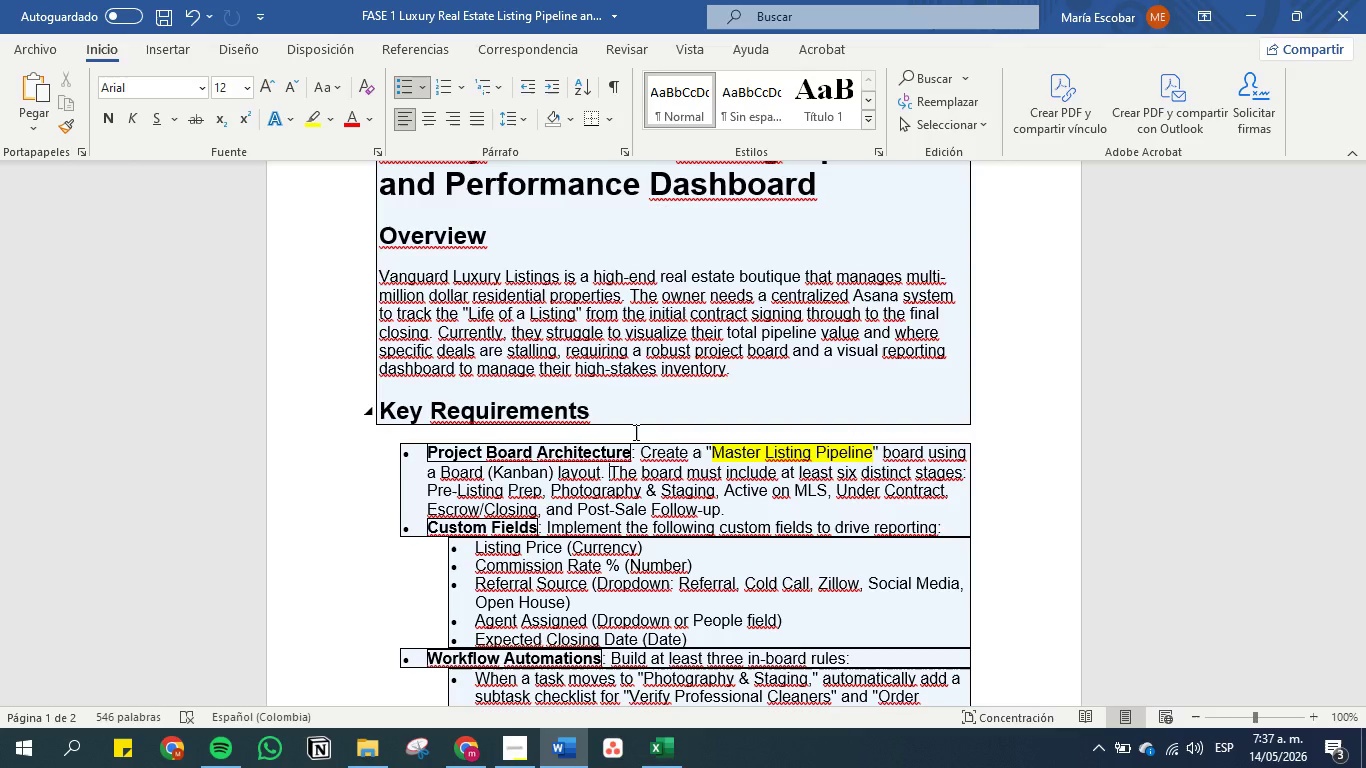 
wait(336.36)
 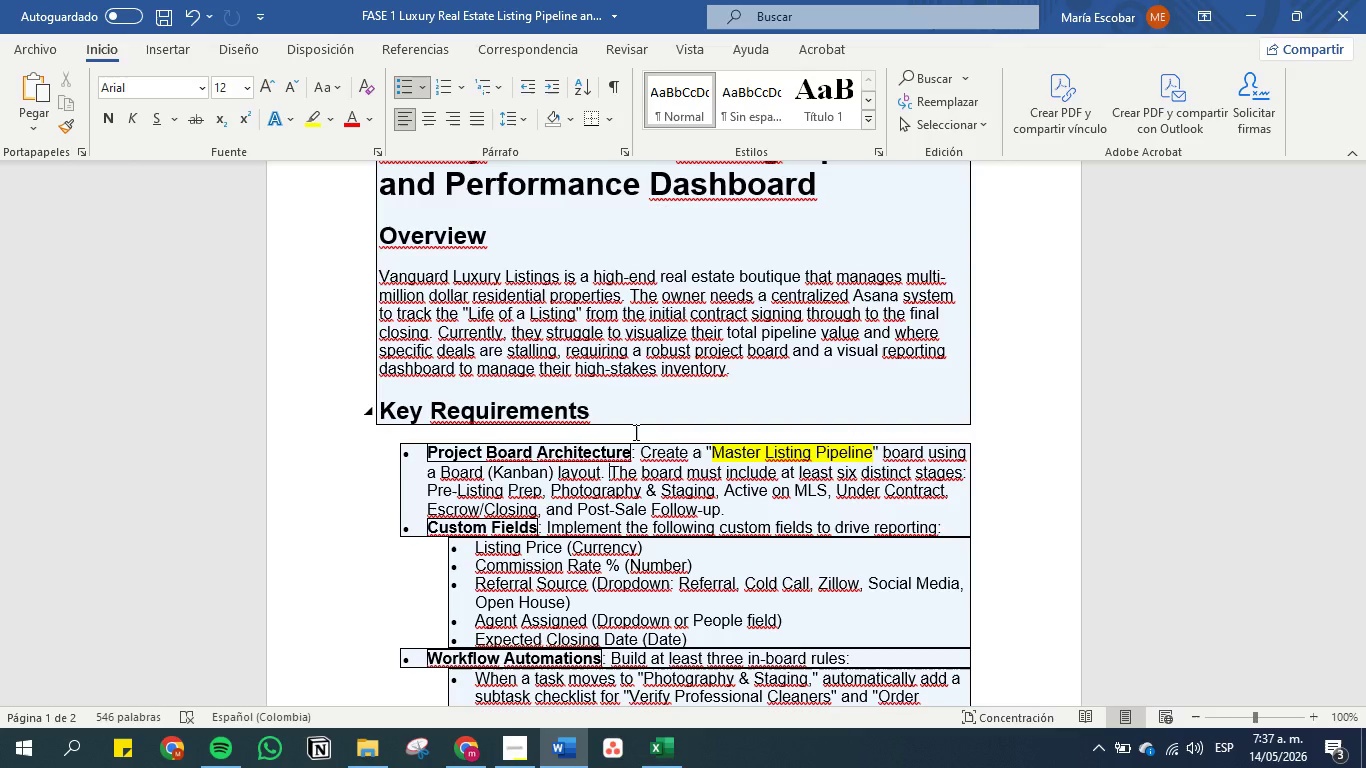 
scroll: coordinate [634, 419], scroll_direction: down, amount: 2.0
 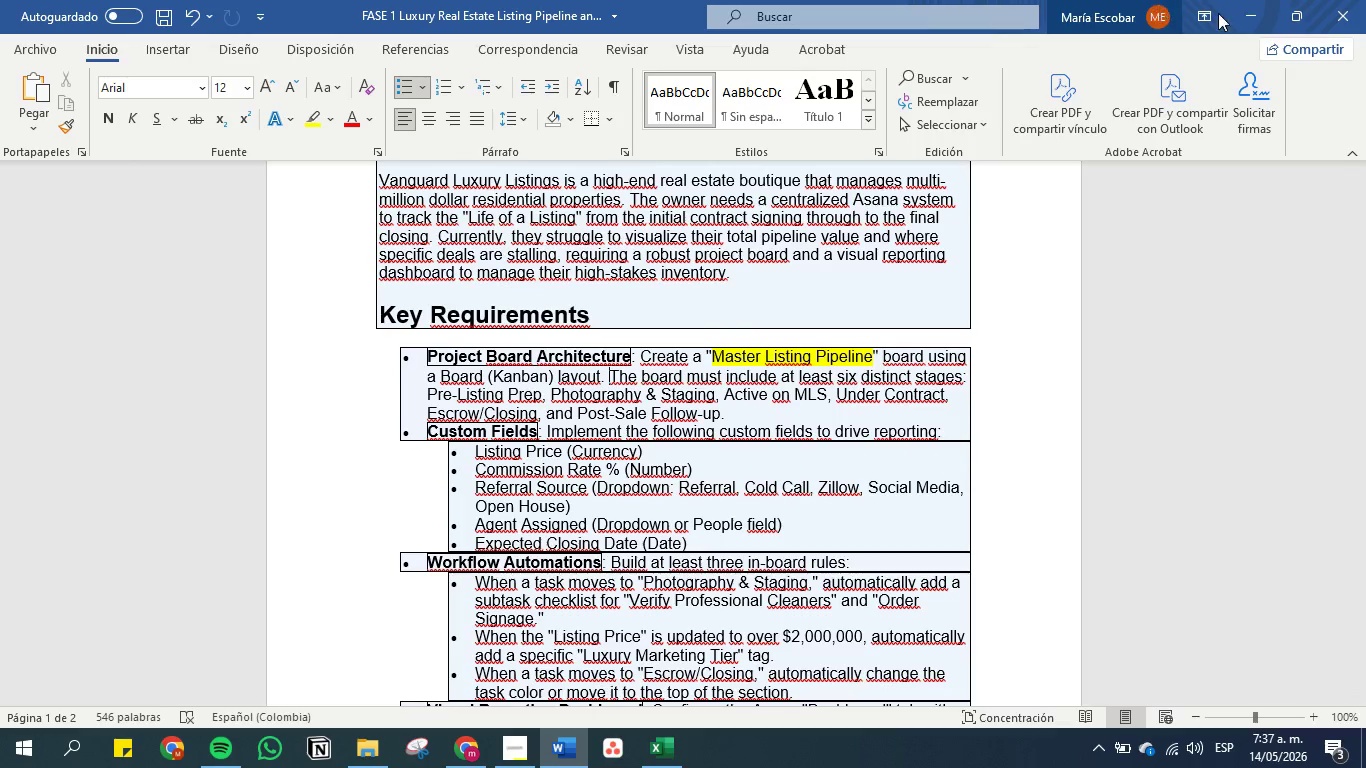 
left_click([1250, 17])
 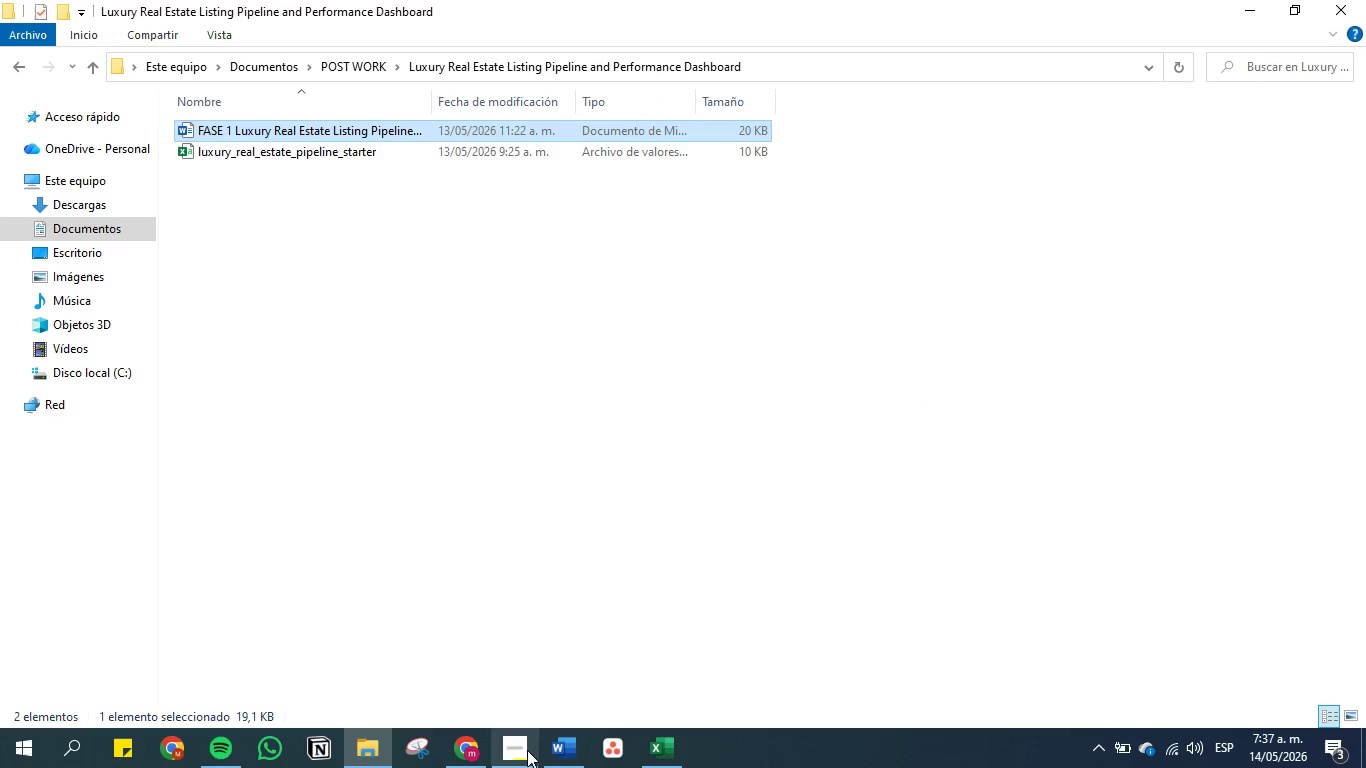 
left_click([520, 751])